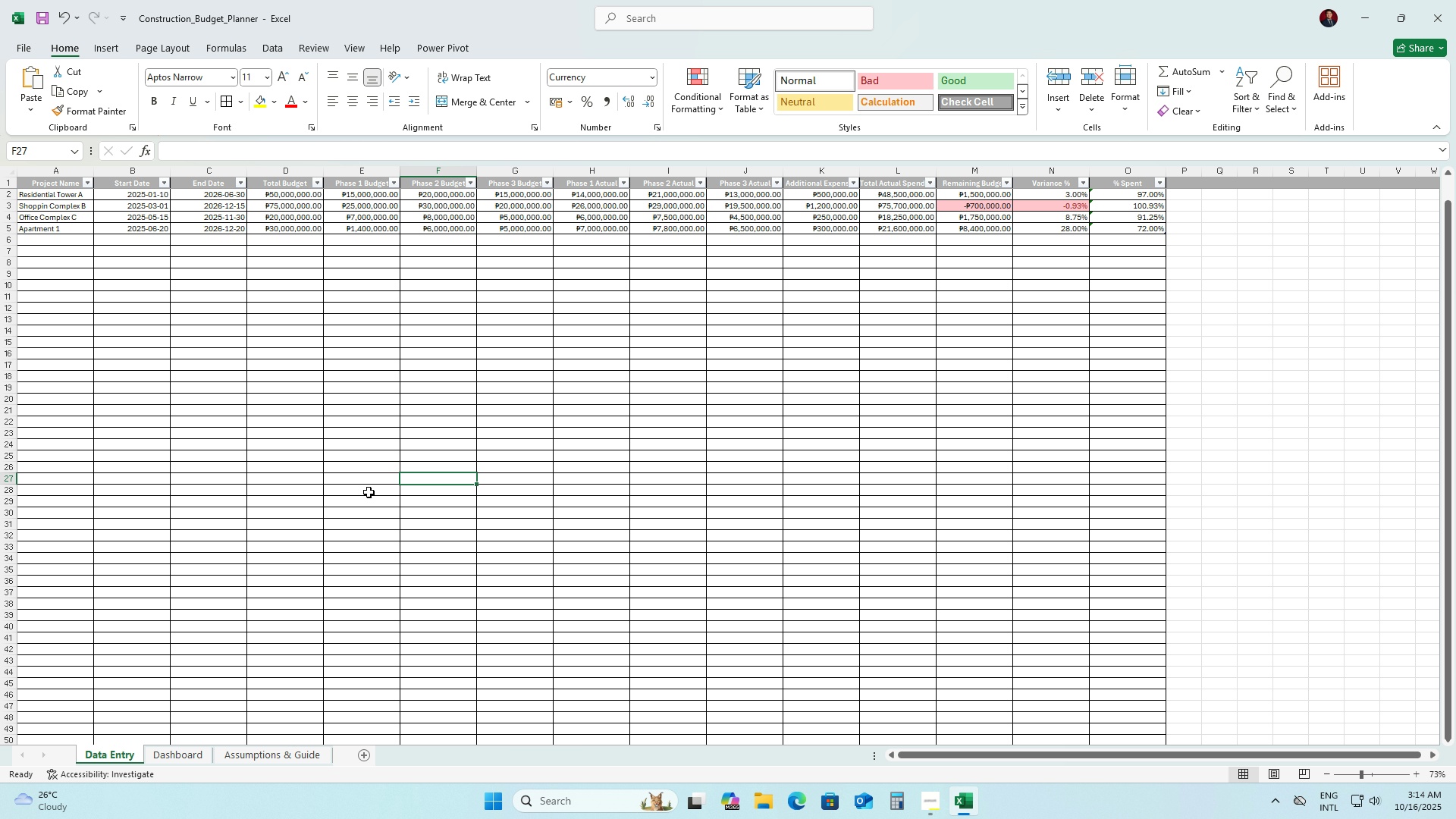 
scroll: coordinate [369, 492], scroll_direction: up, amount: 1.0
 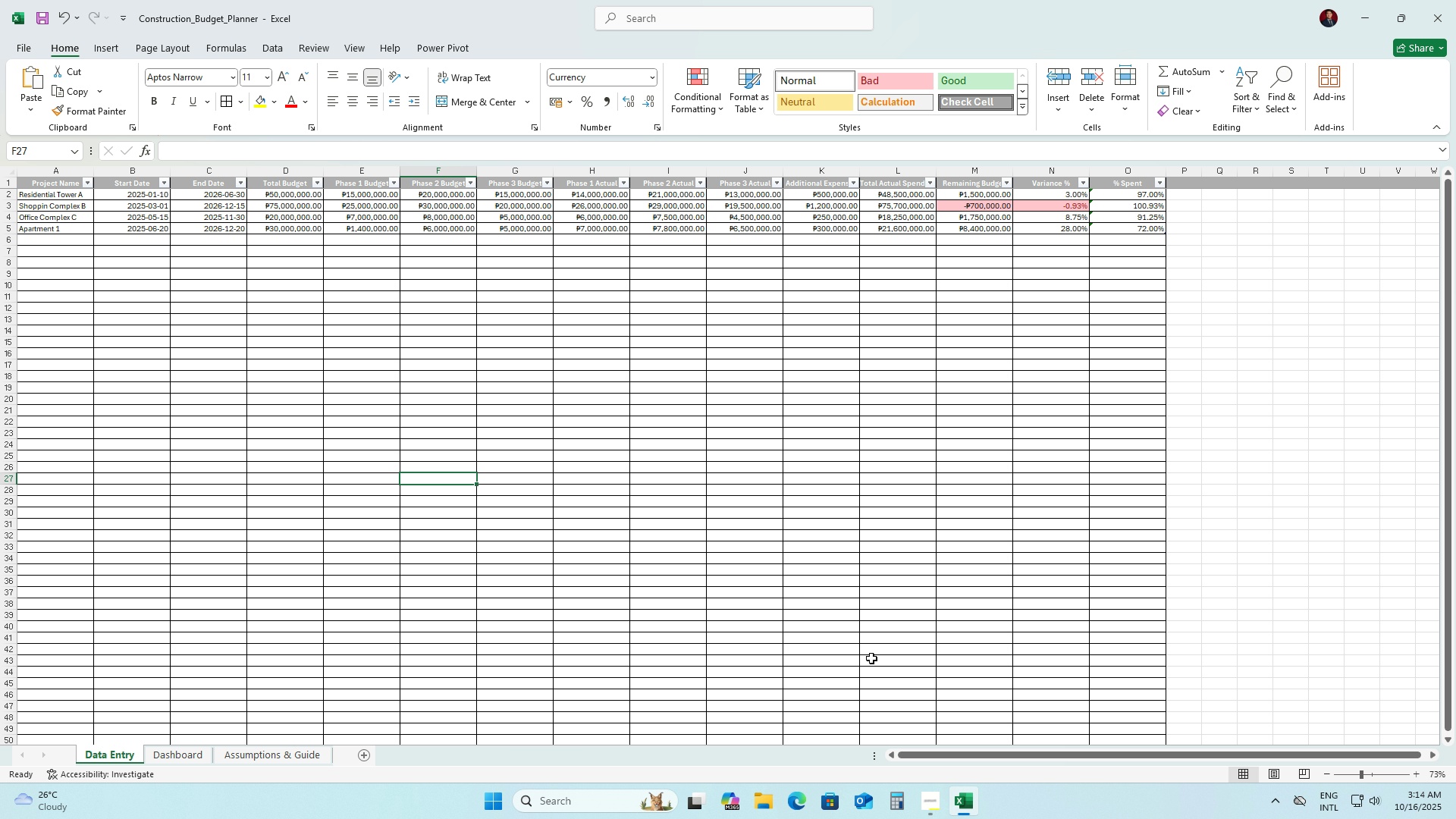 
wait(8.65)
 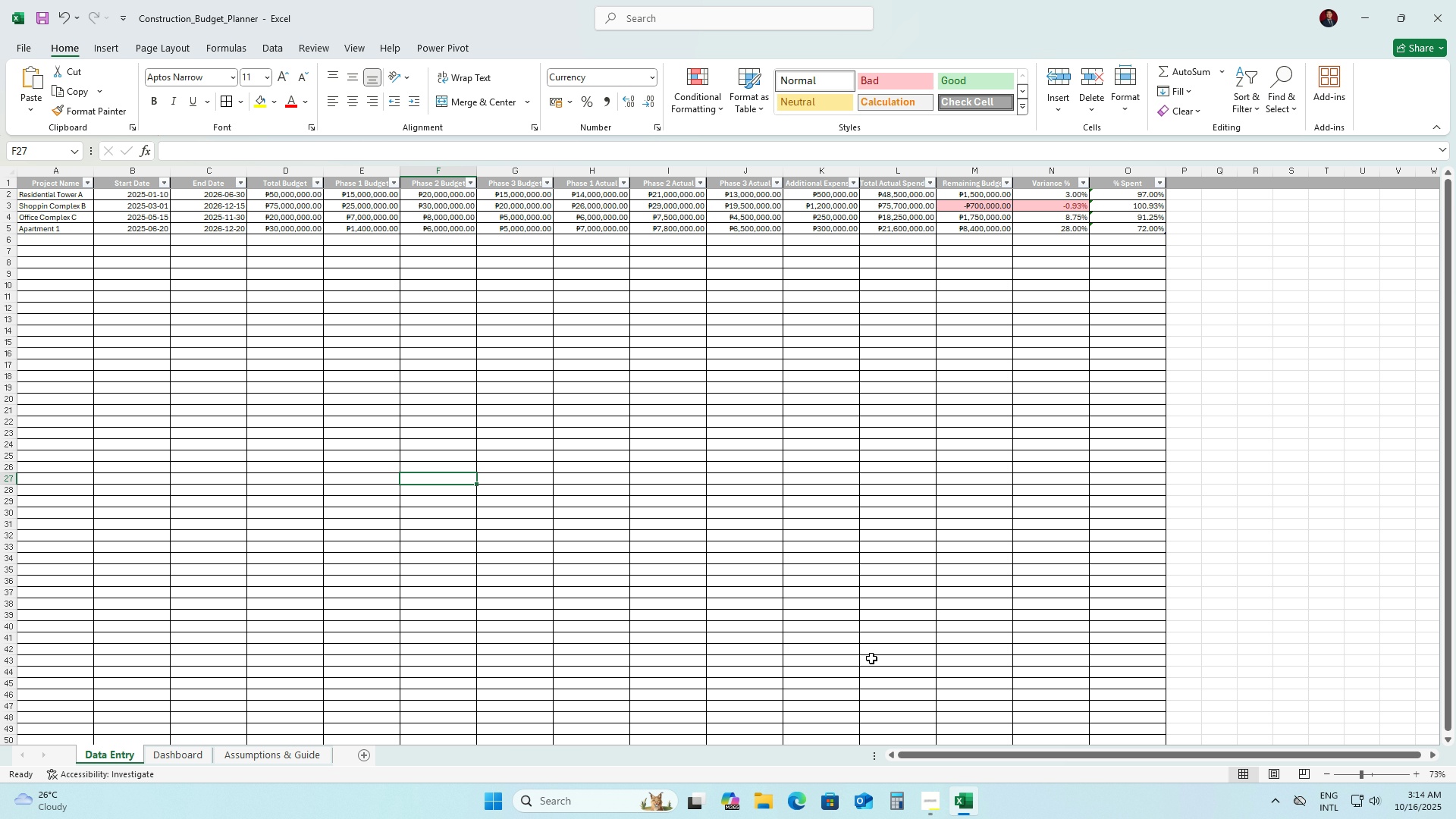 
key(Control+S)
 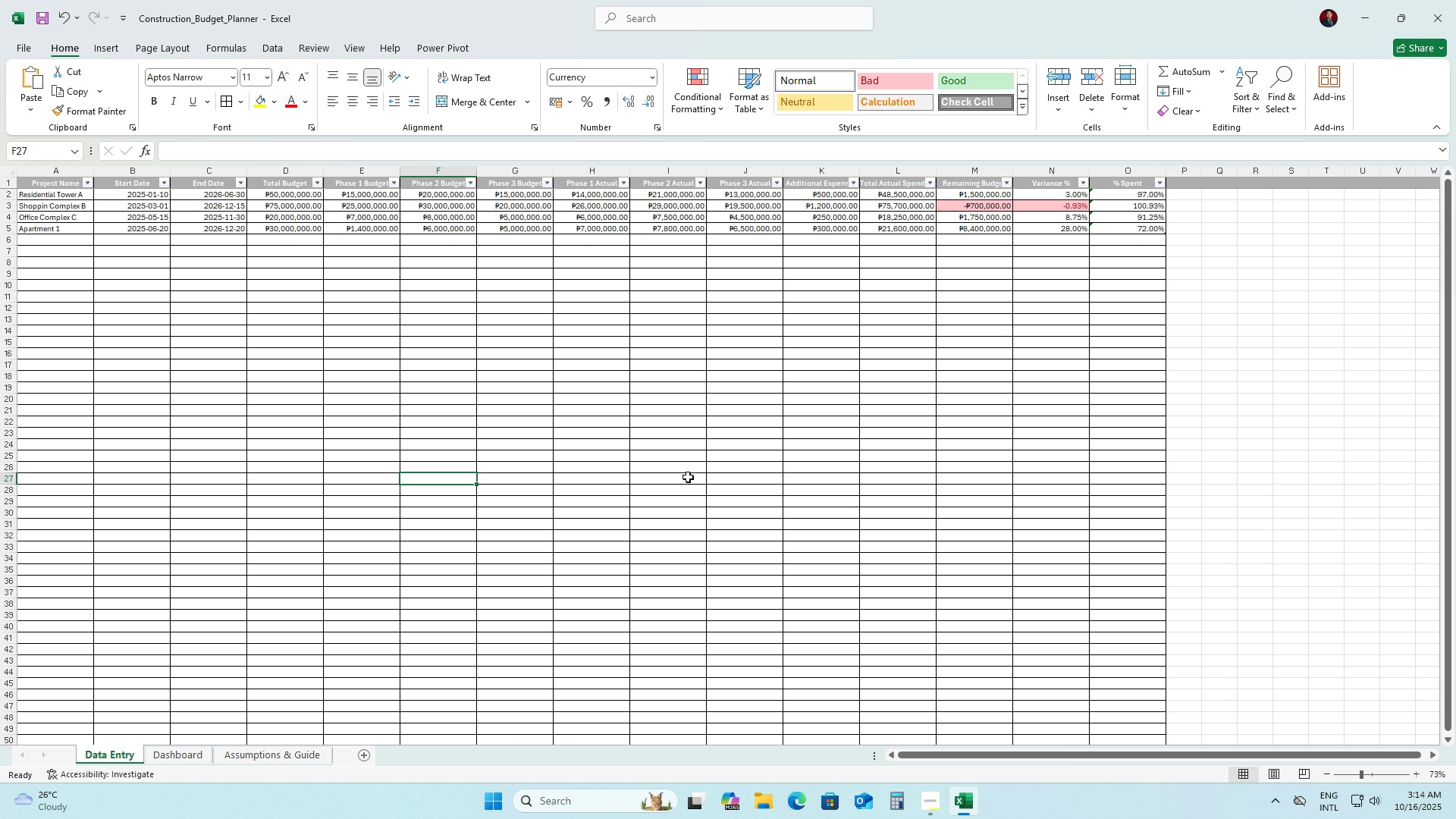 
key(Control+S)
 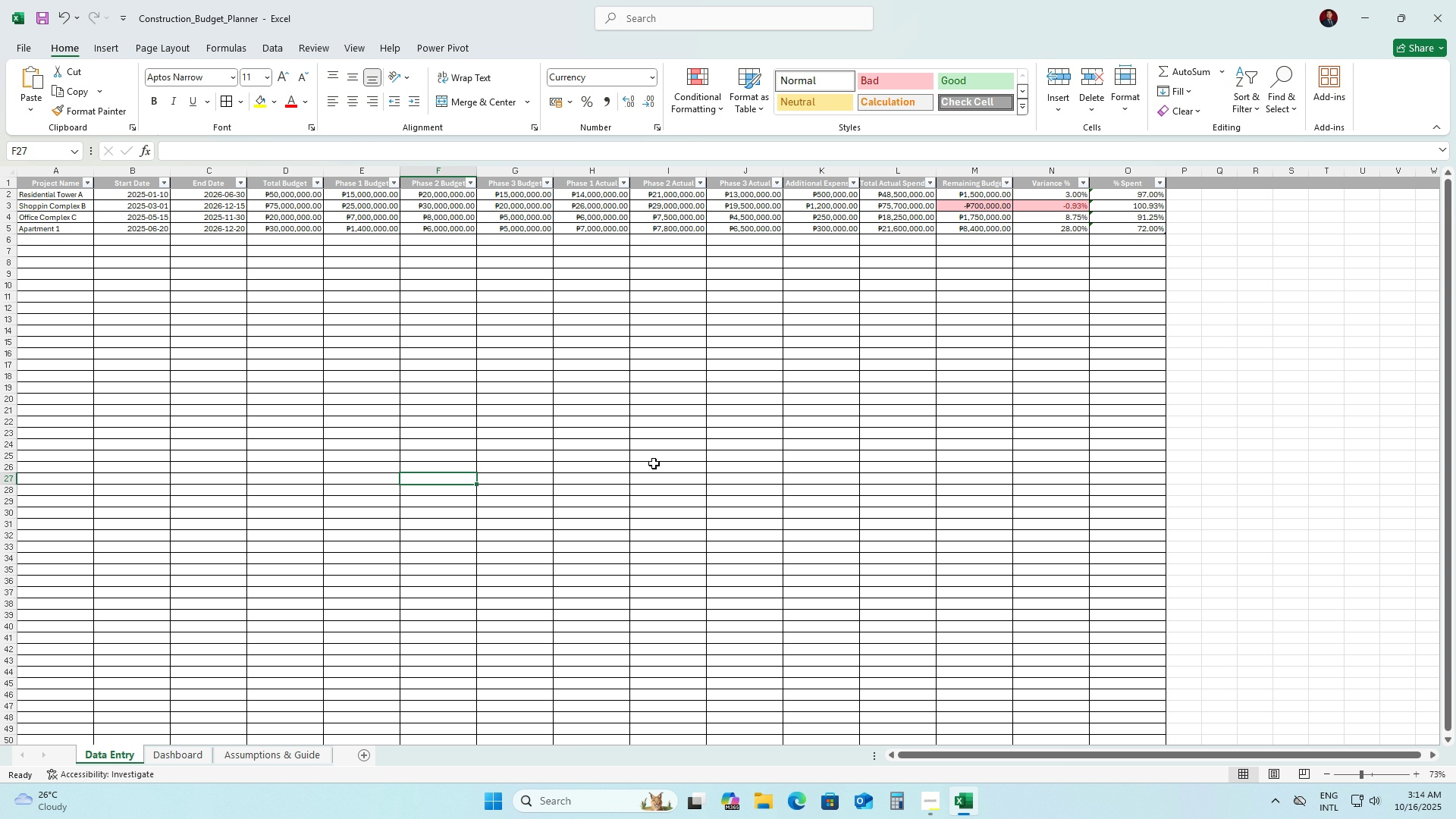 
key(Control+S)
 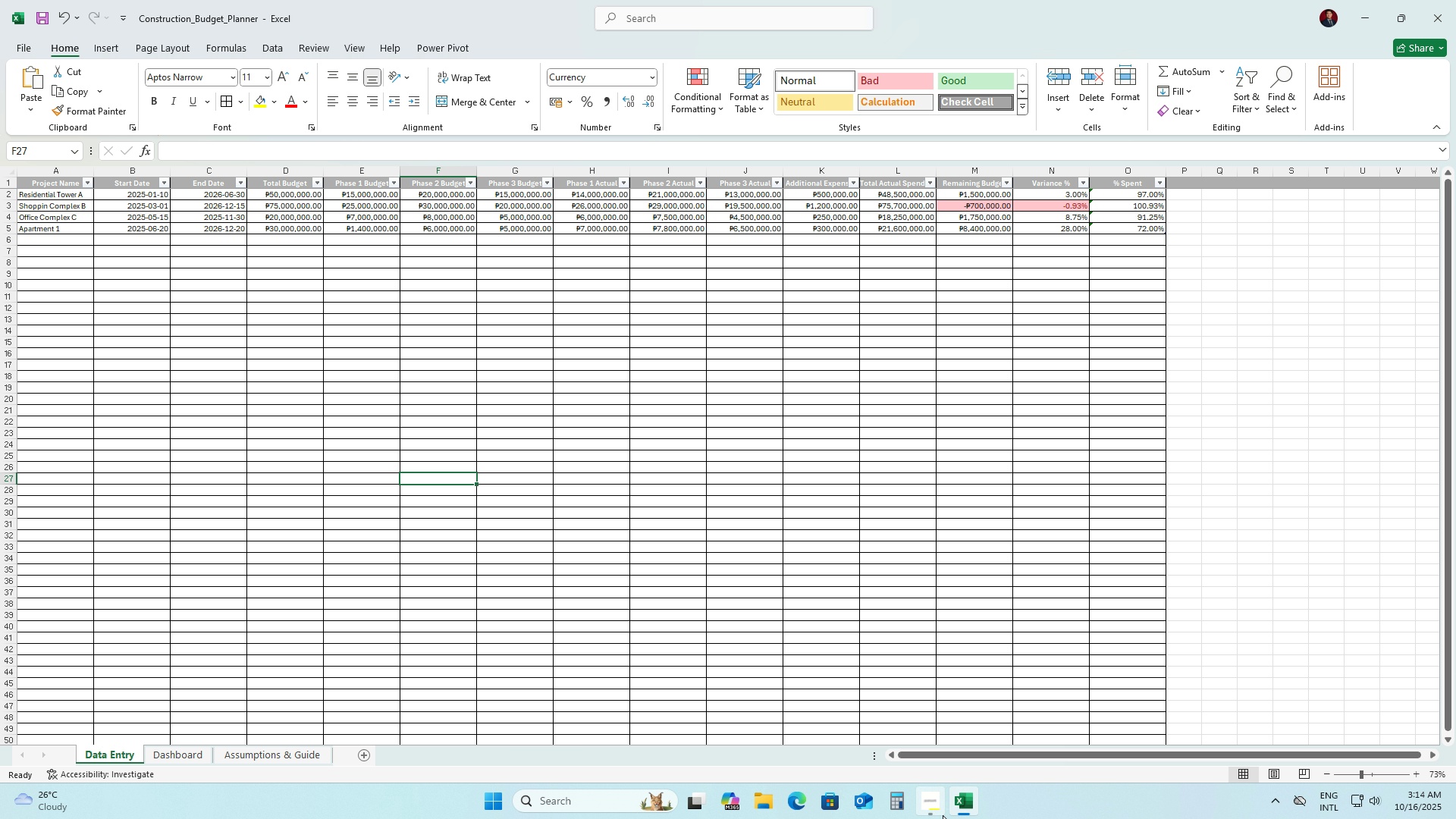 
left_click([940, 816])